 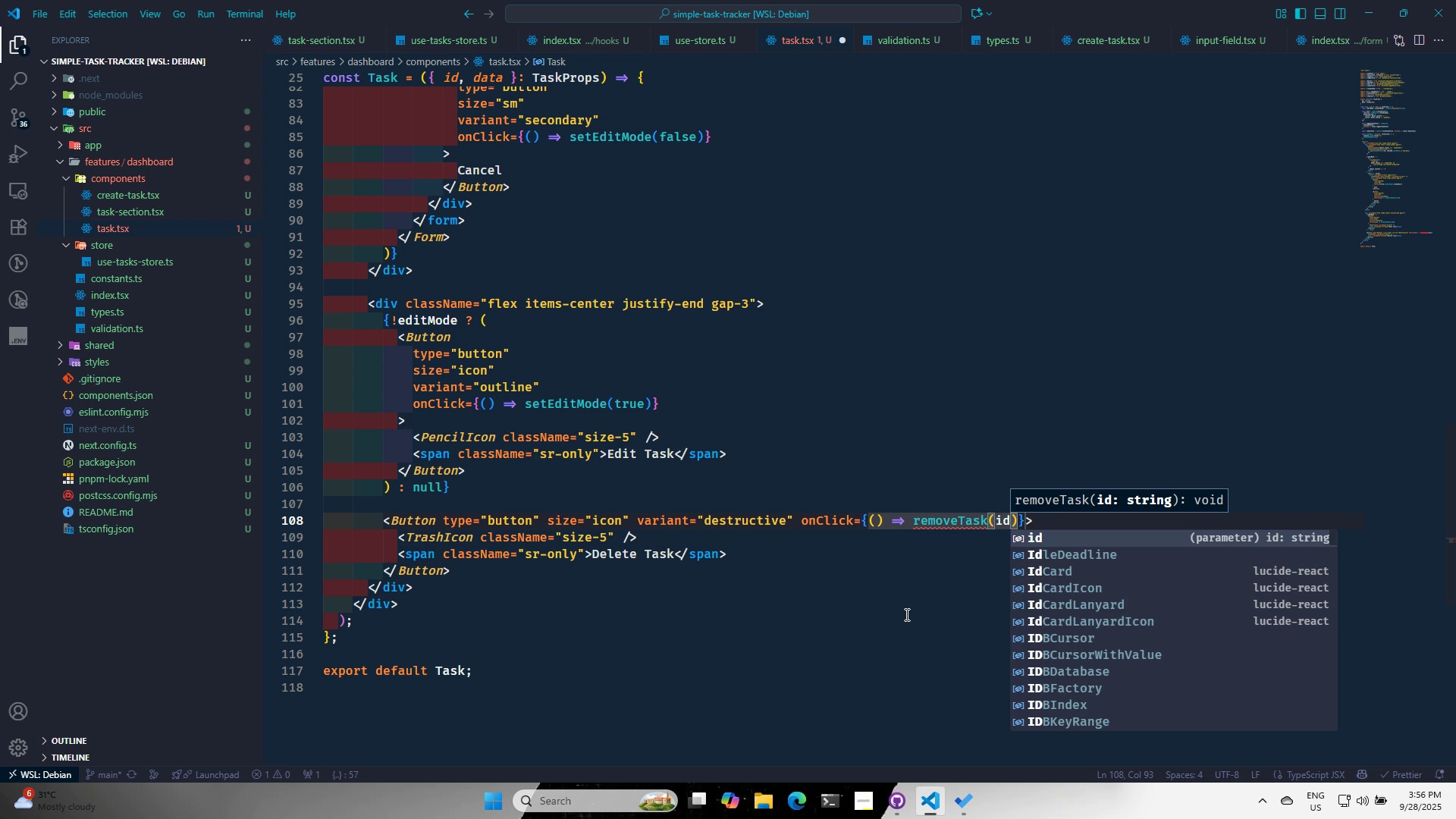 
left_click([912, 598])
 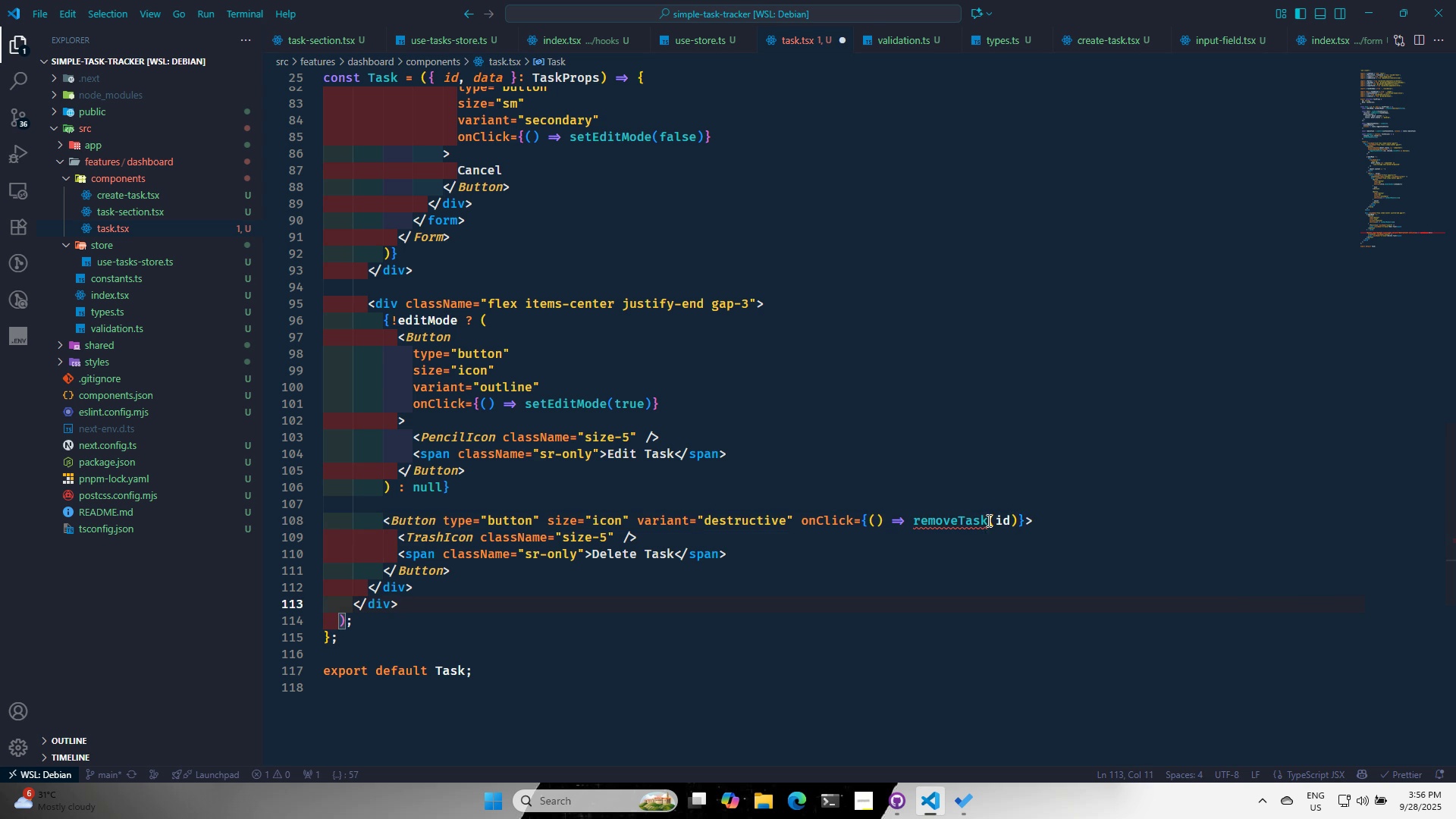 
left_click([987, 520])
 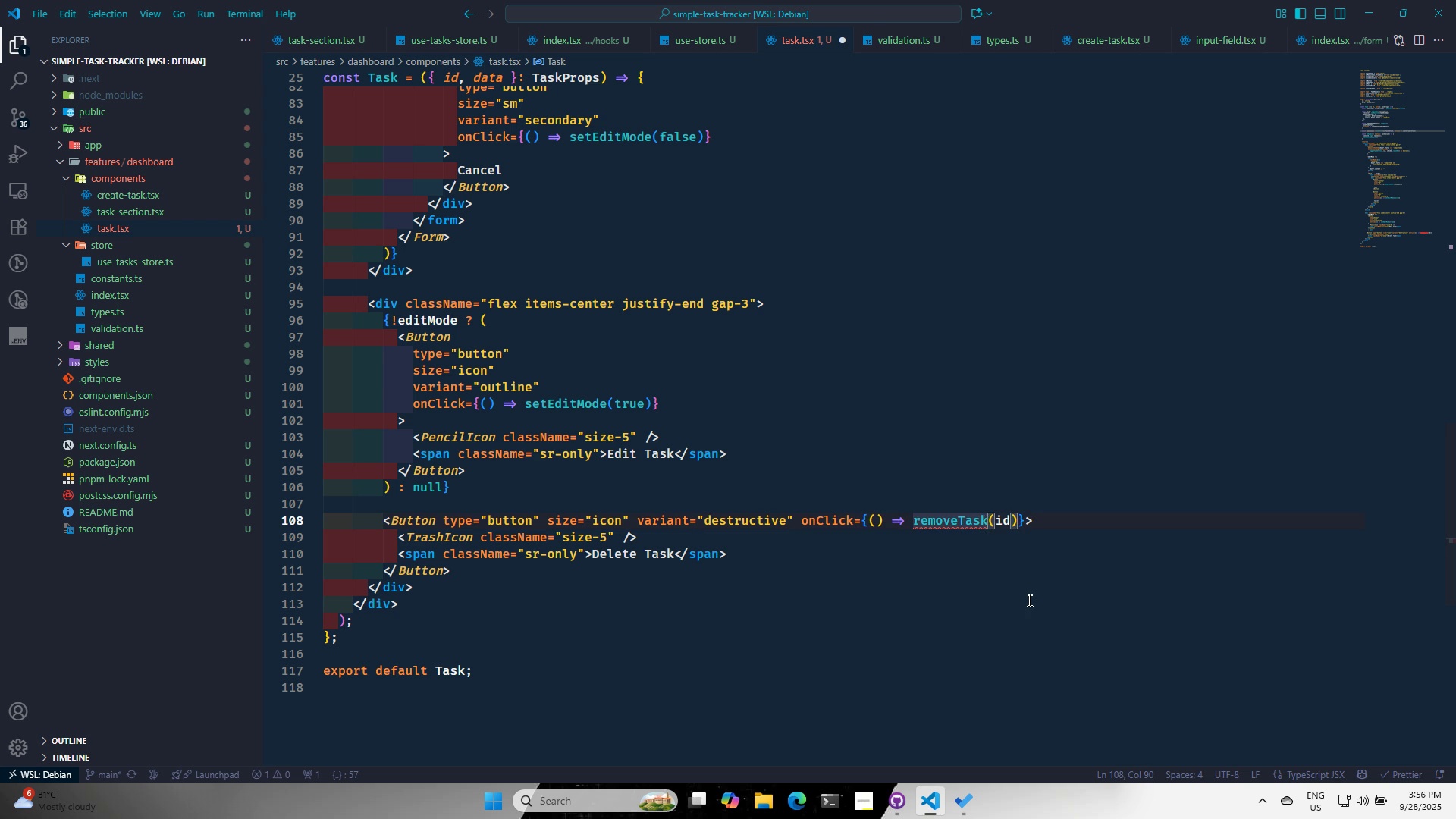 
key(Shift+ShiftRight)
 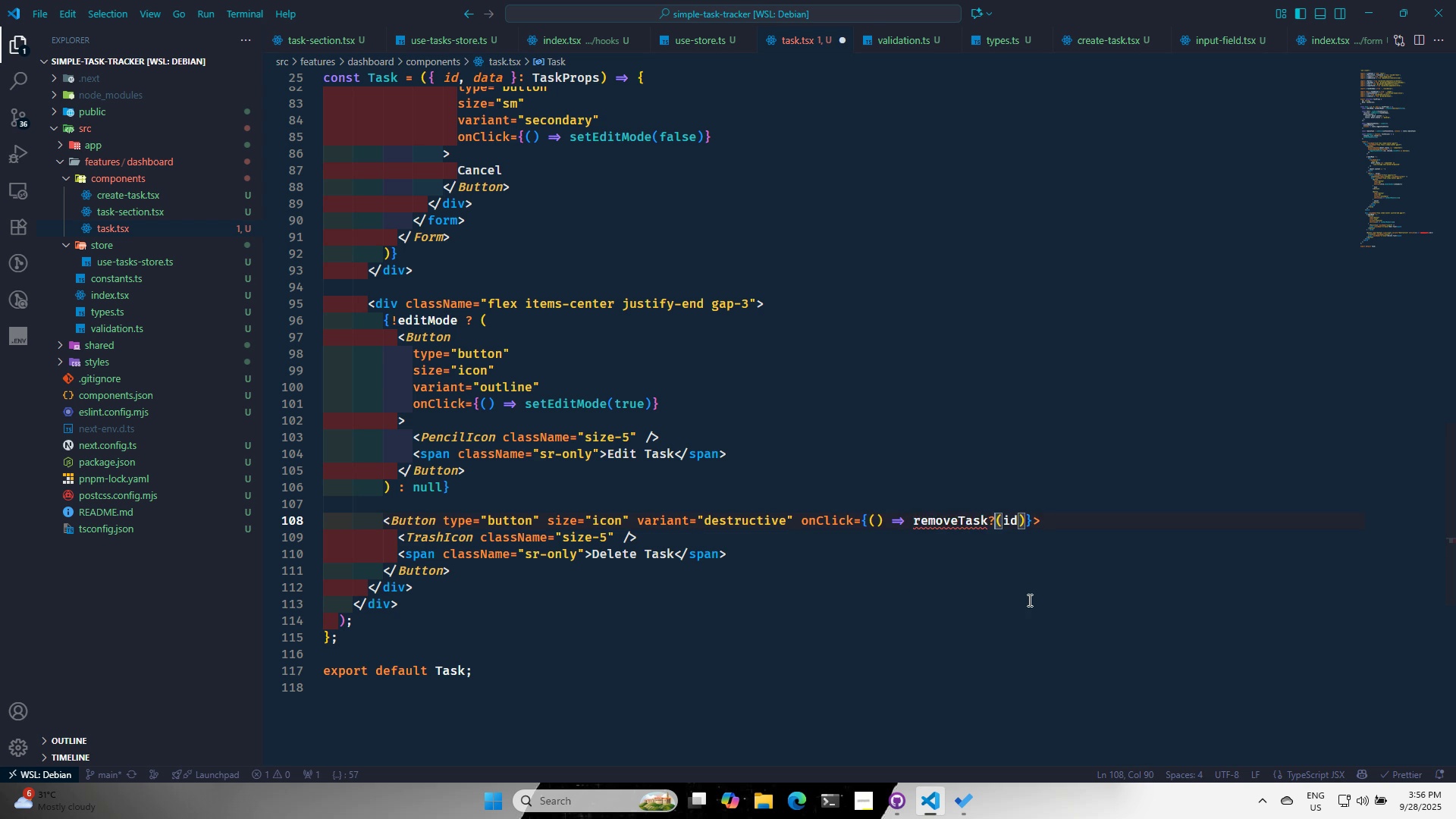 
key(Shift+Slash)
 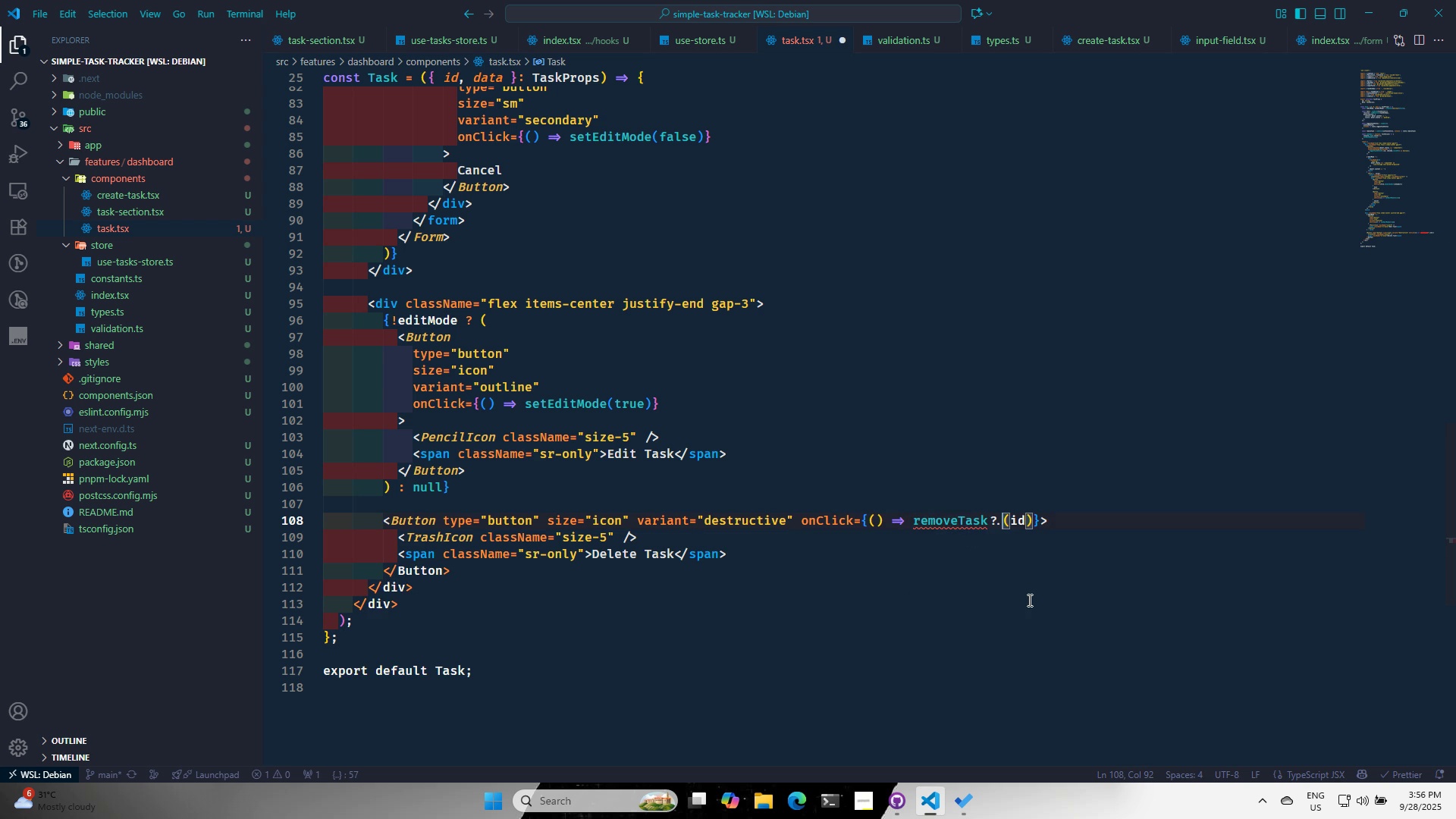 
key(Period)
 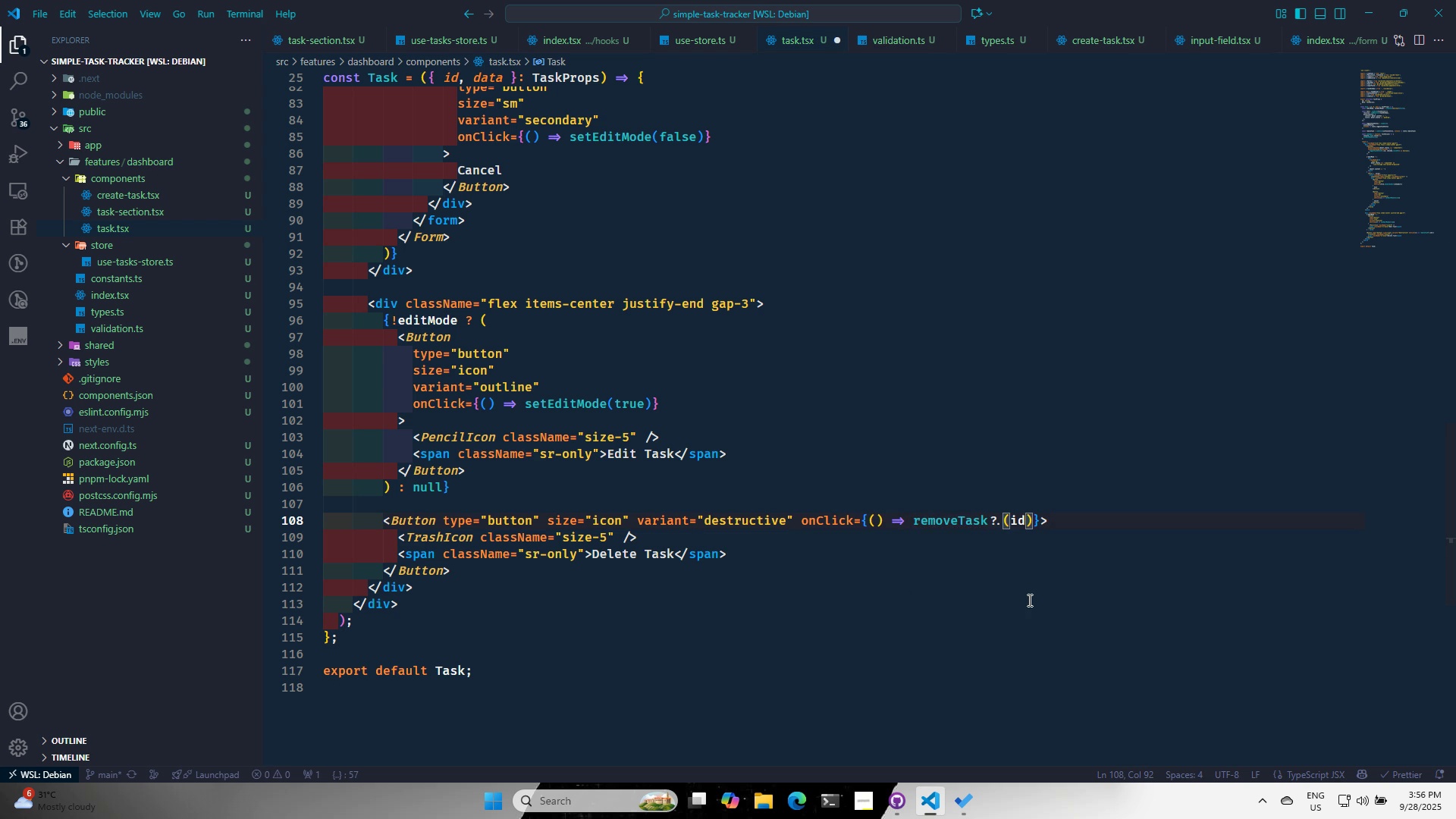 
left_click([993, 594])